 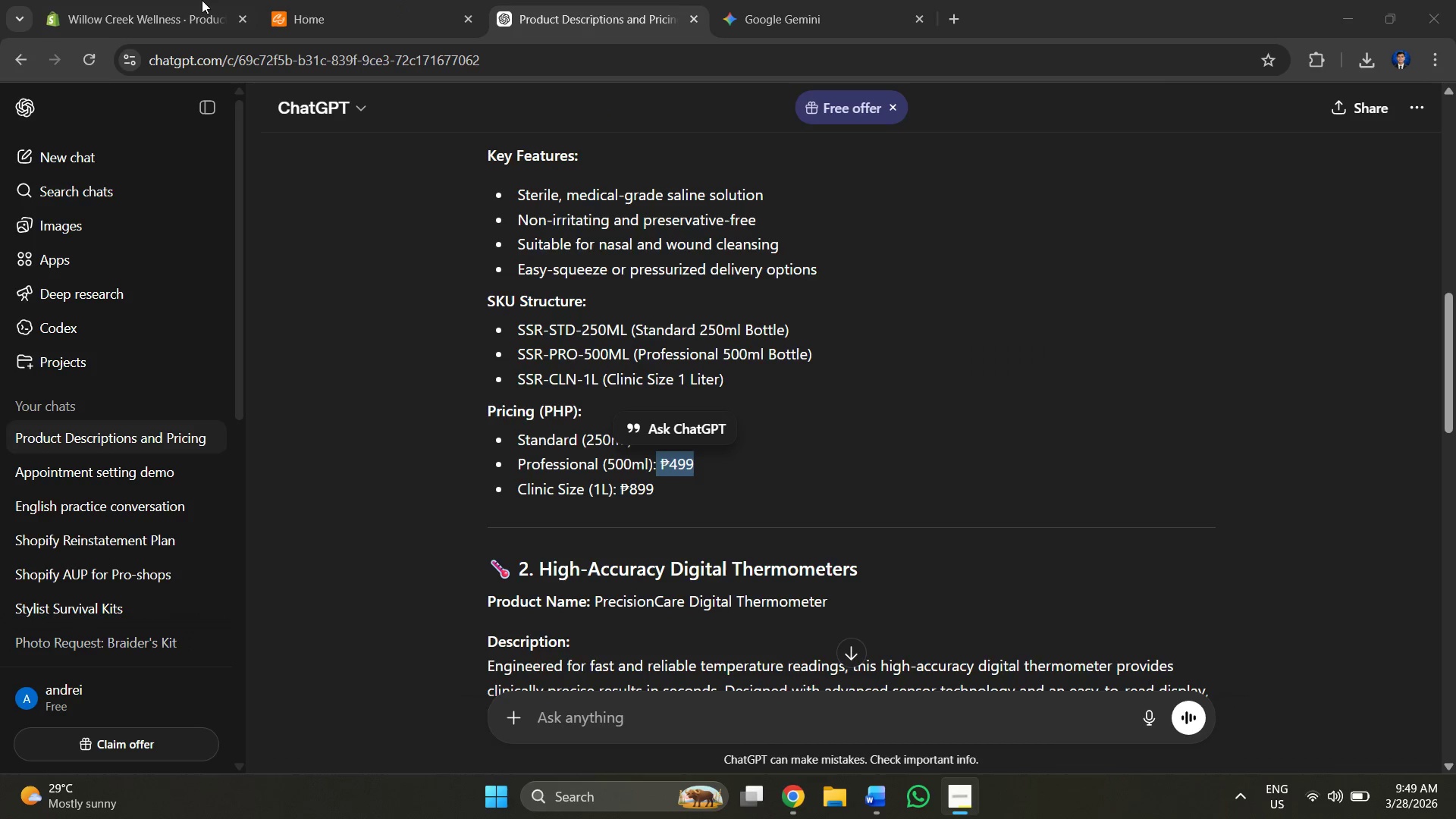 
double_click([192, 0])
 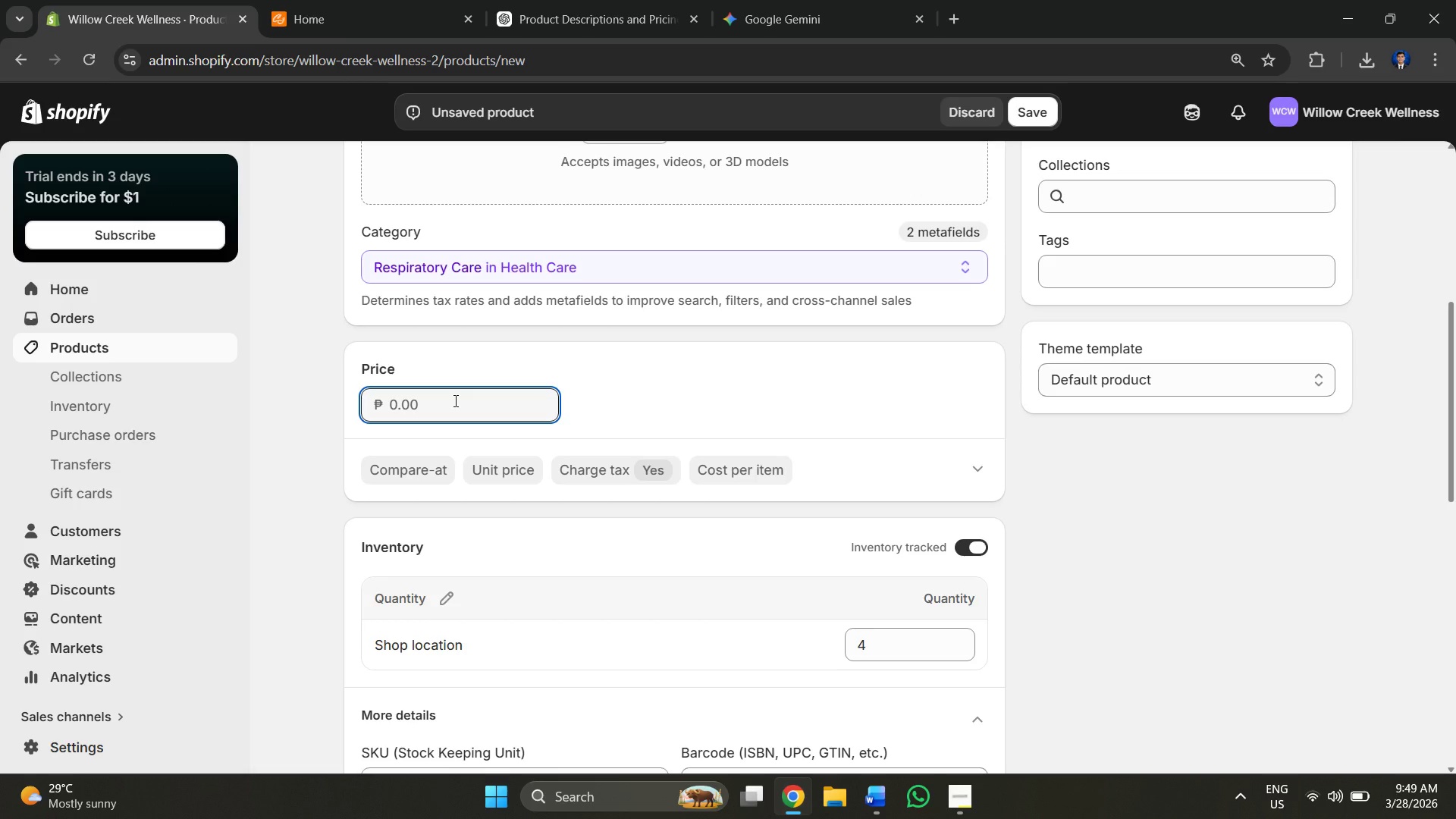 
left_click([454, 400])
 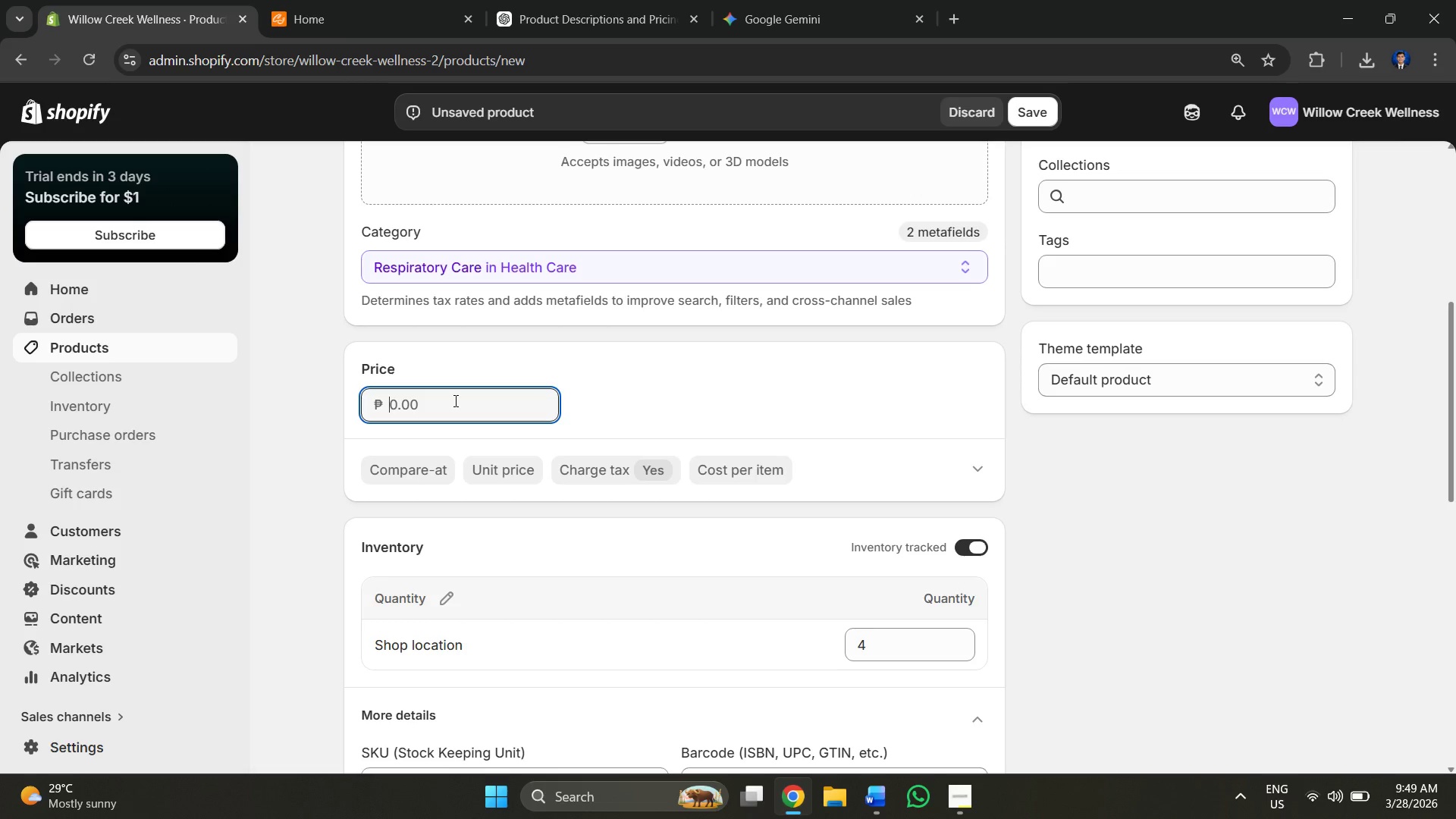 
key(Control+V)
 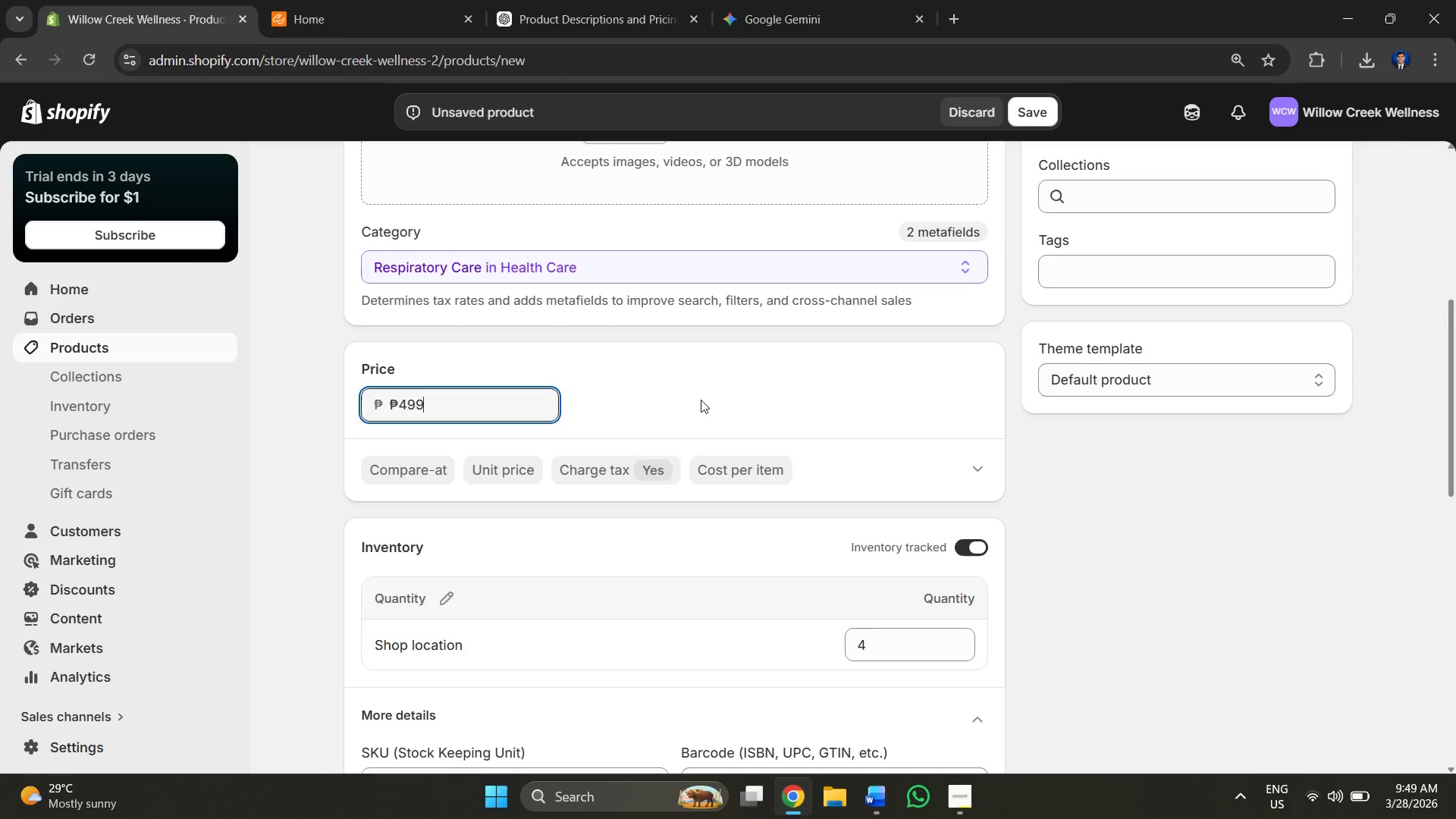 
left_click([701, 396])
 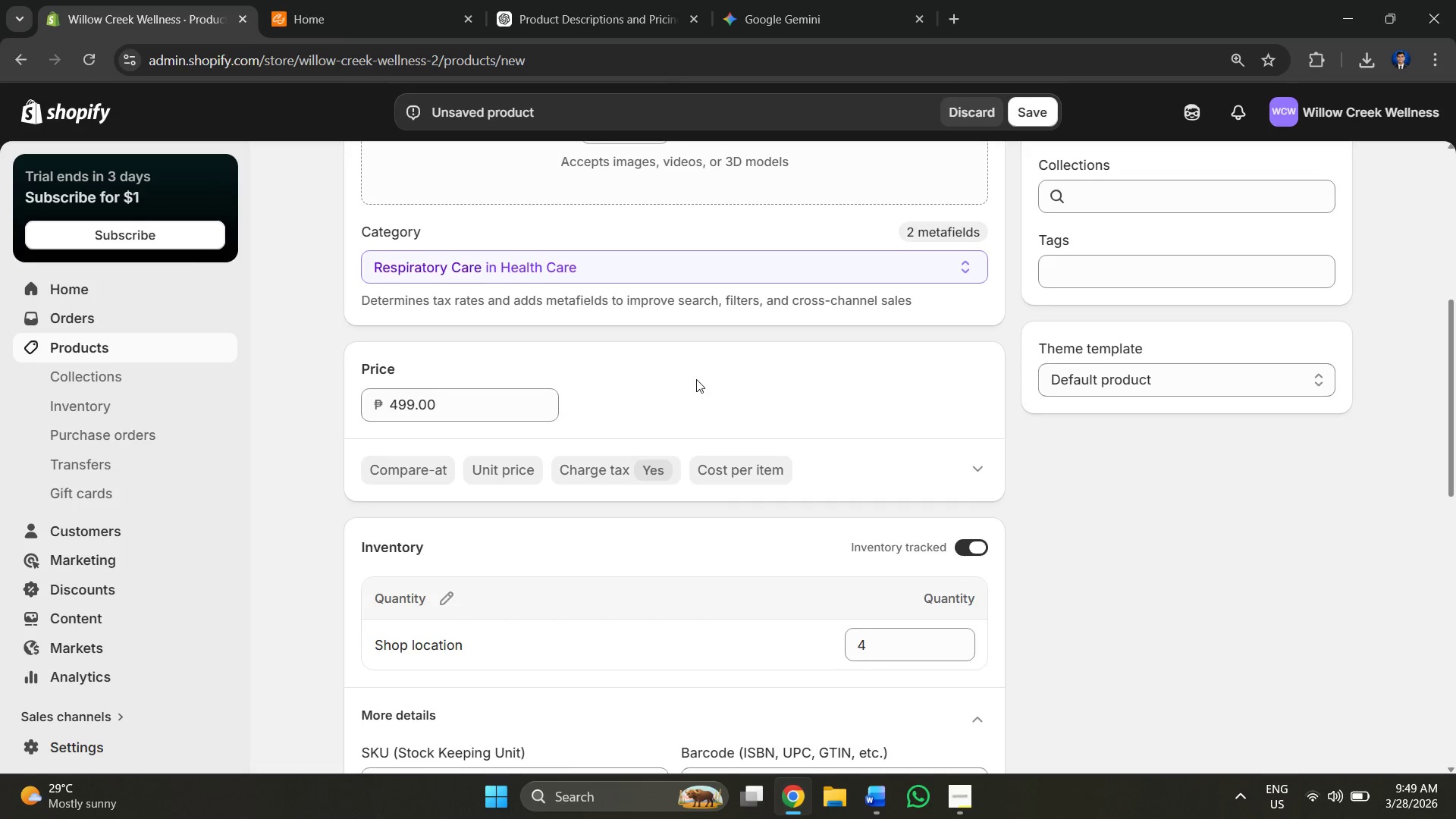 
scroll: coordinate [784, 385], scroll_direction: down, amount: 6.0
 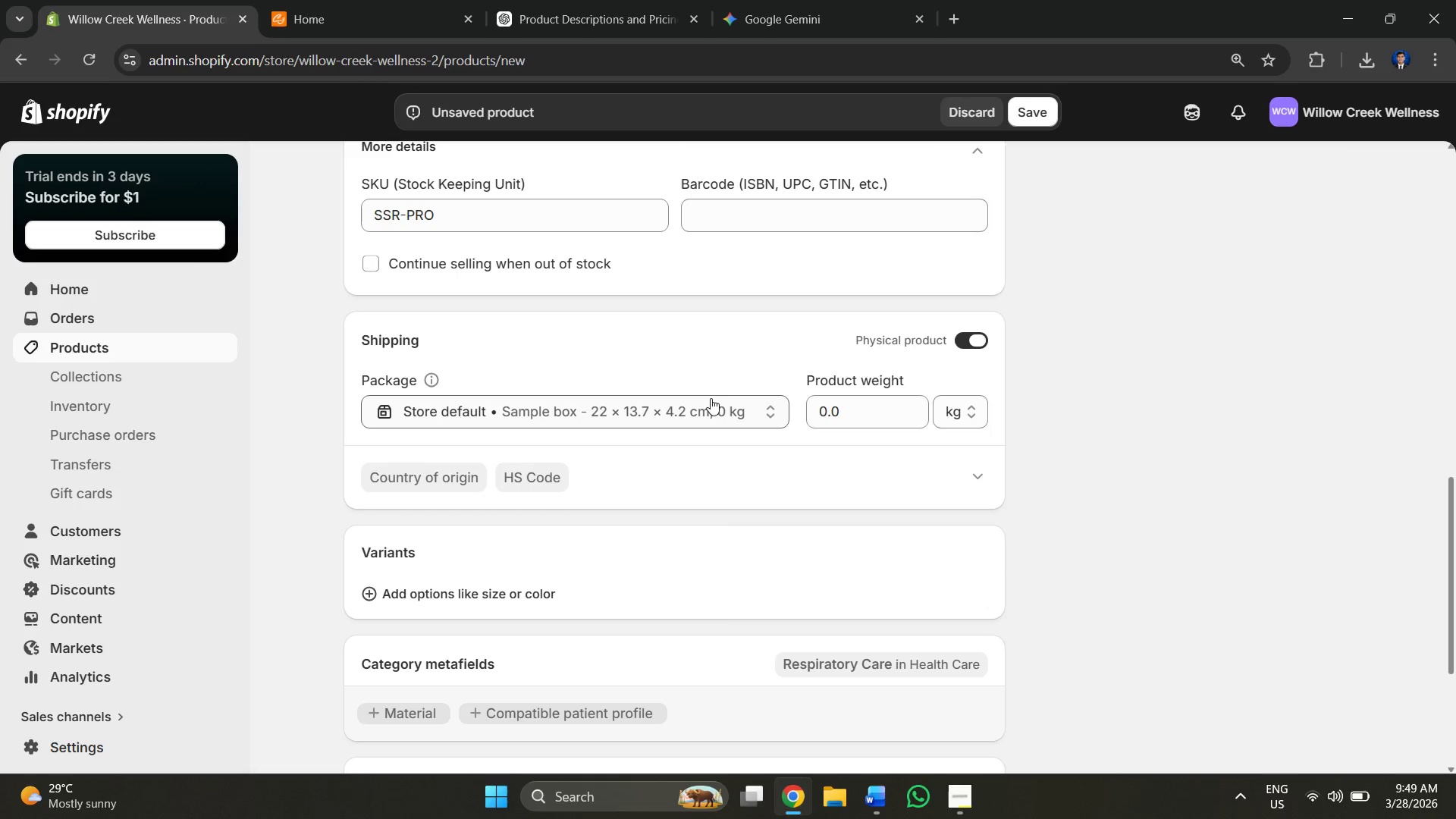 
scroll: coordinate [623, 402], scroll_direction: up, amount: 4.0
 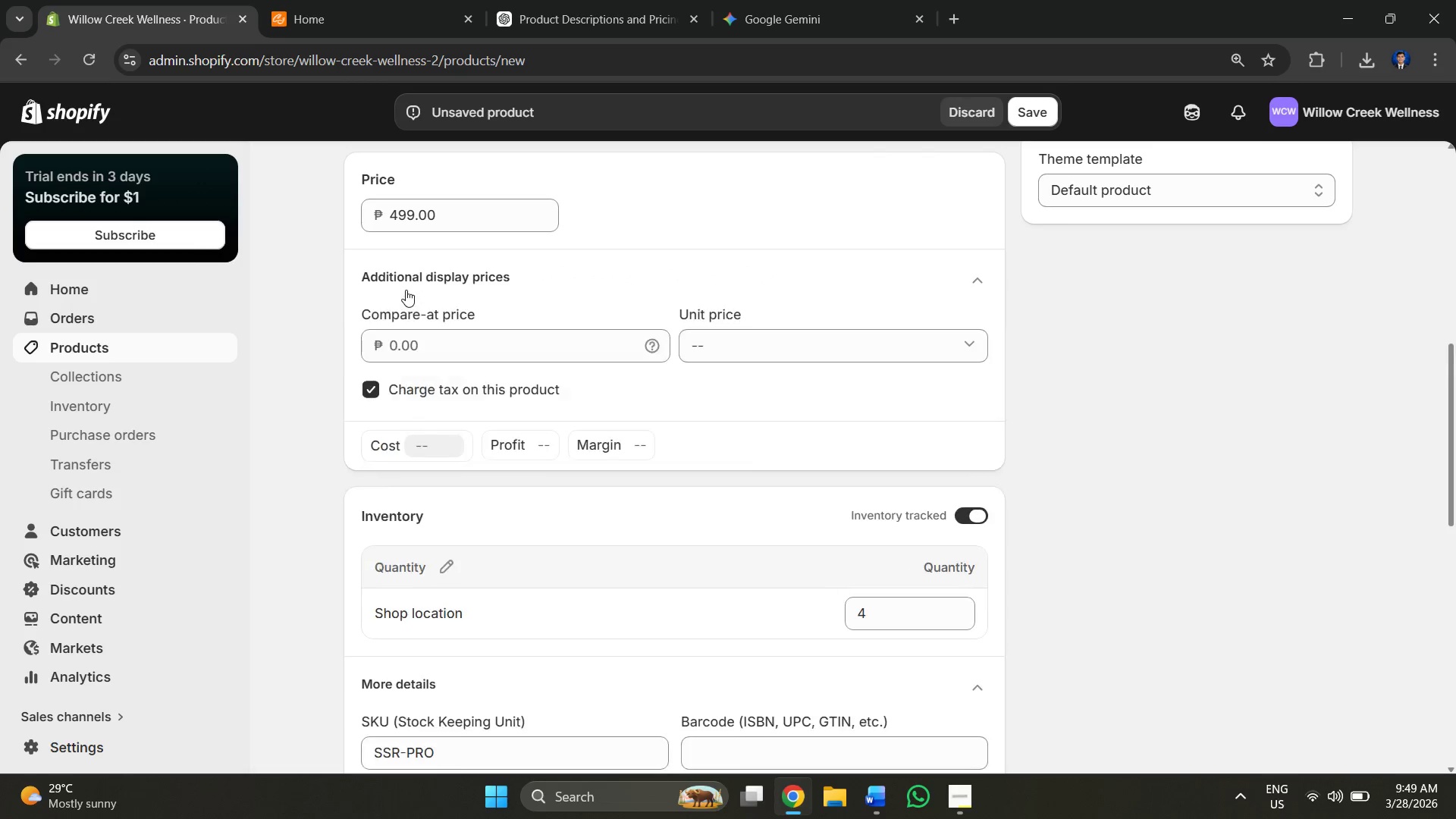 
left_click([425, 344])
 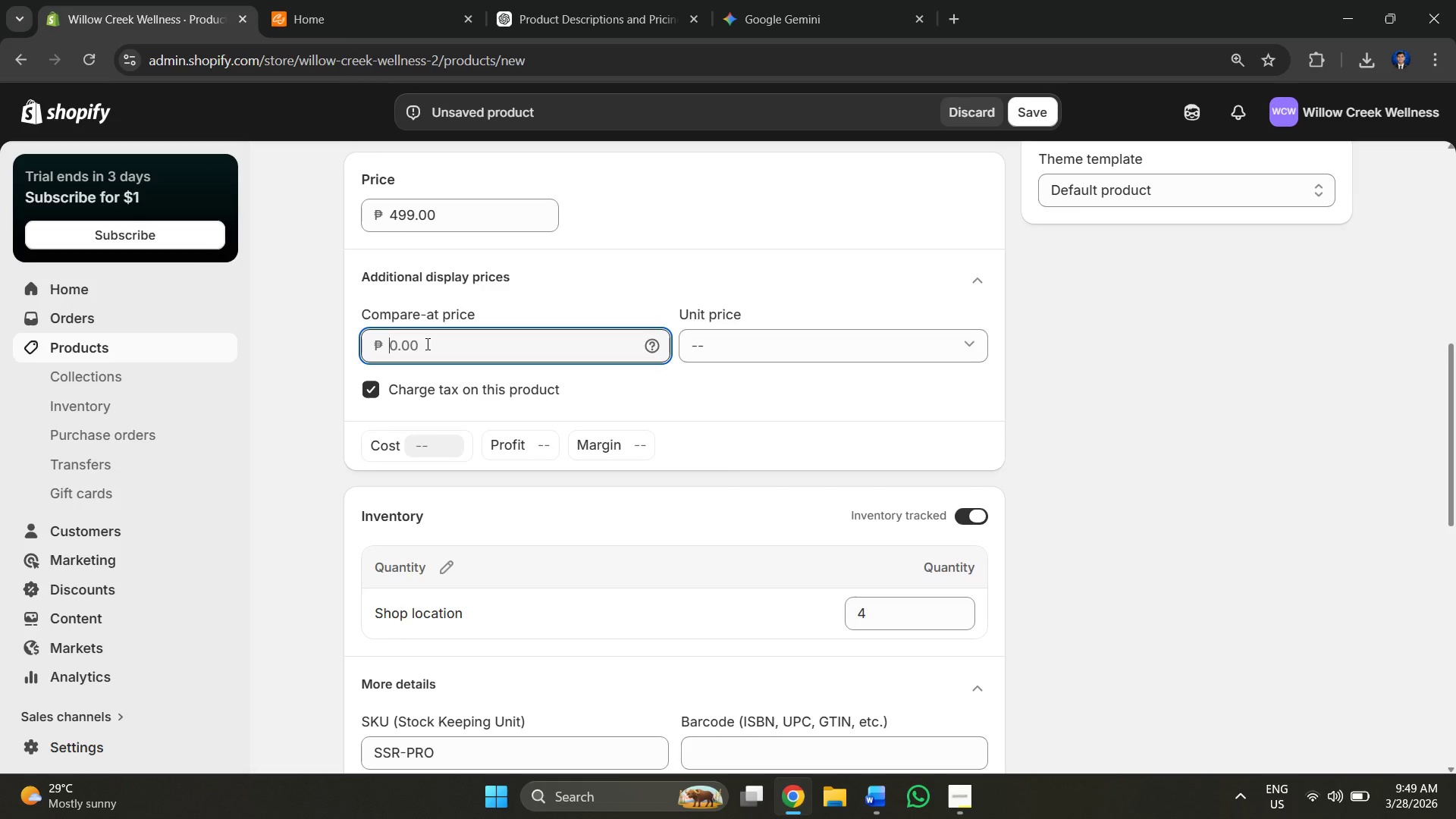 
key(Alt+AltLeft)
 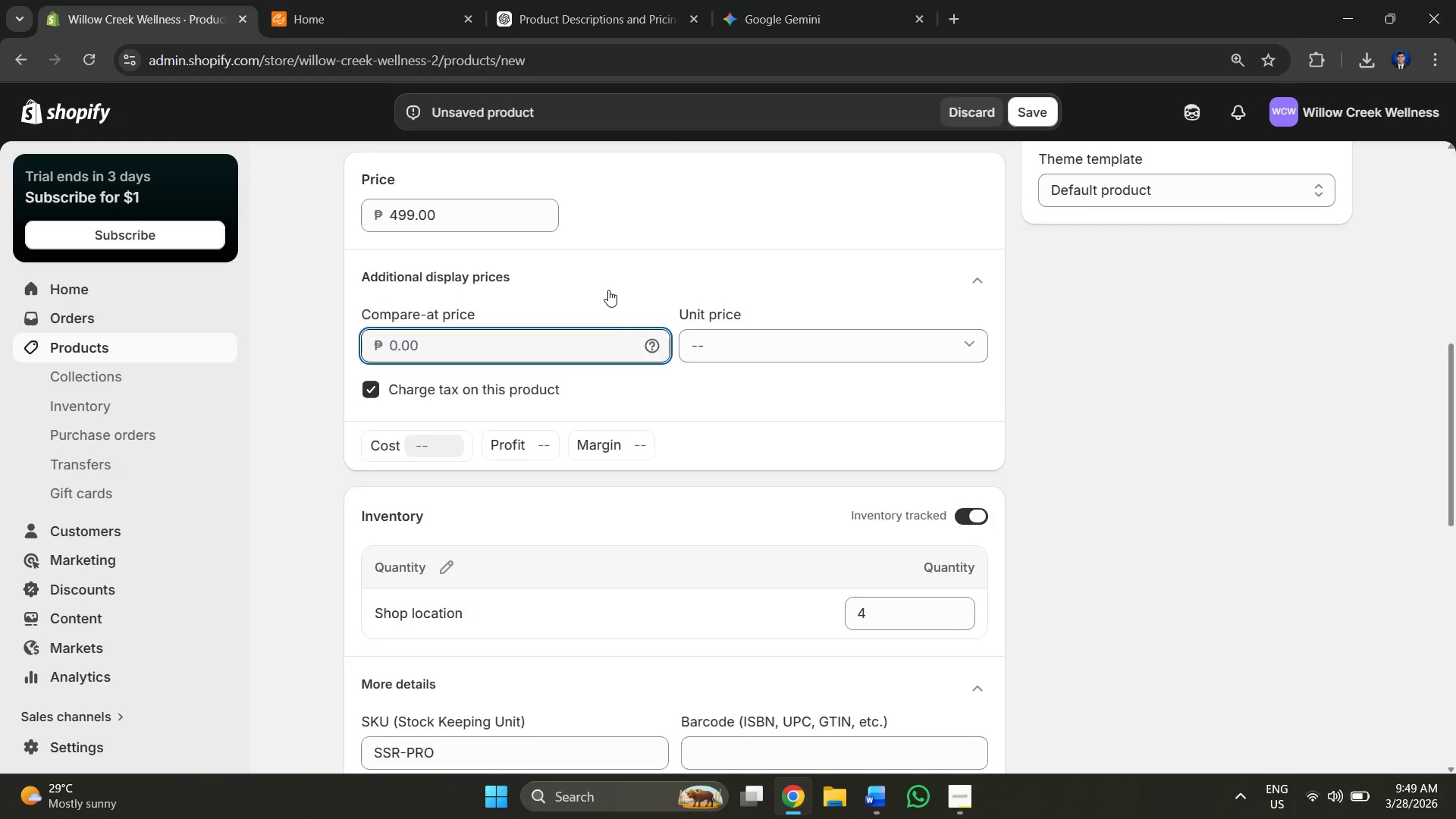 
key(Alt+Tab)